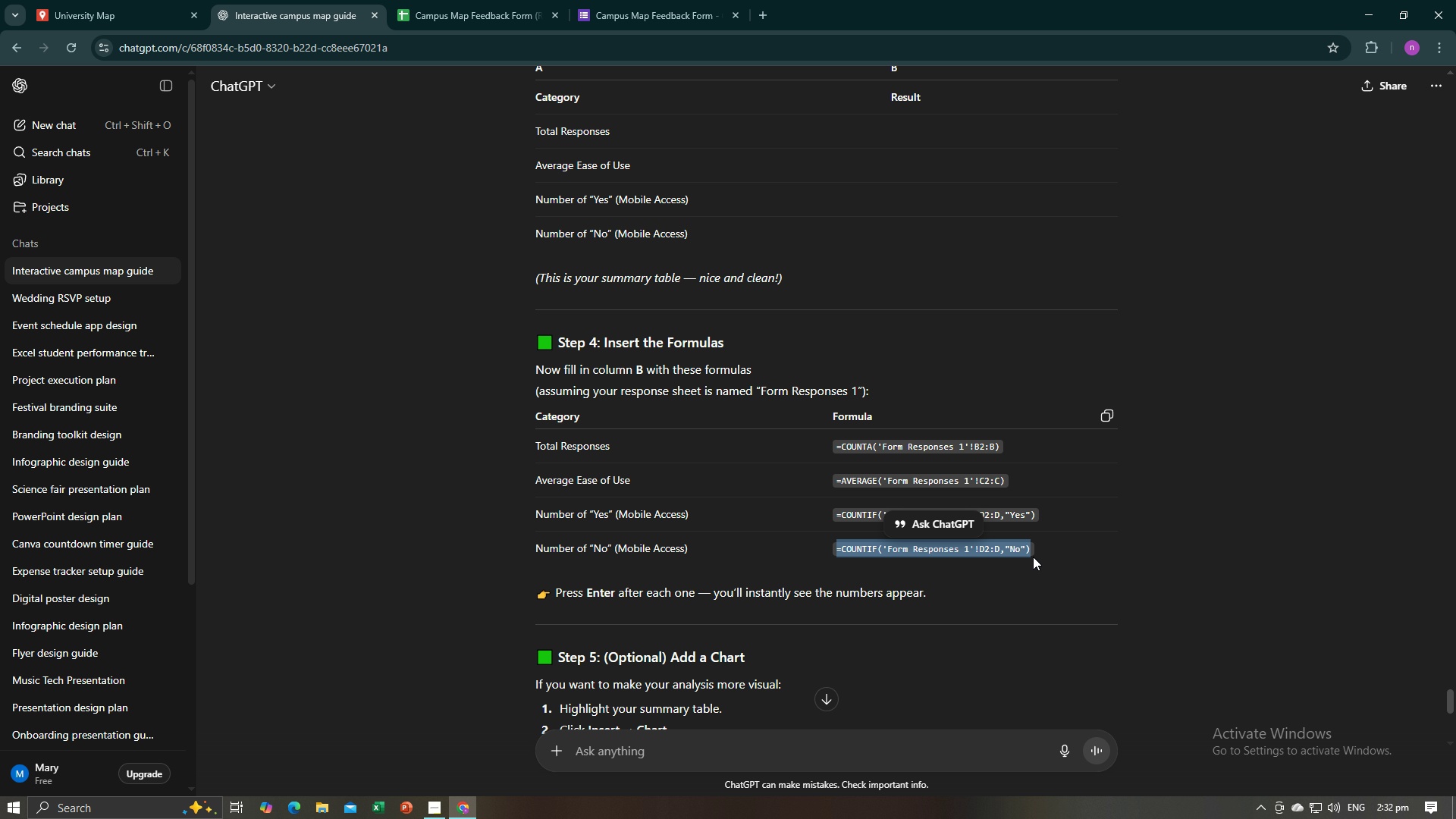 
key(Control+C)
 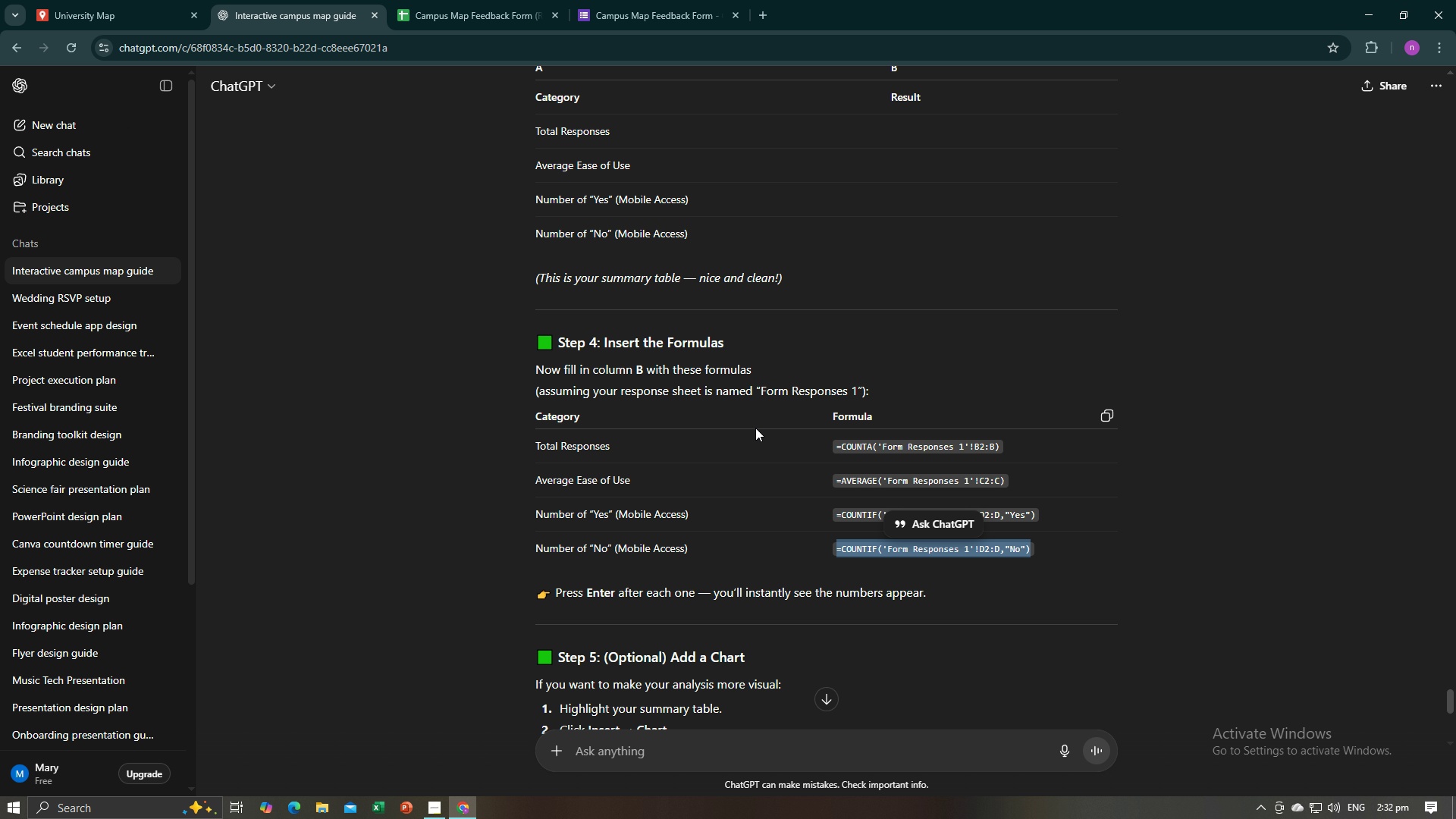 
key(Control+C)
 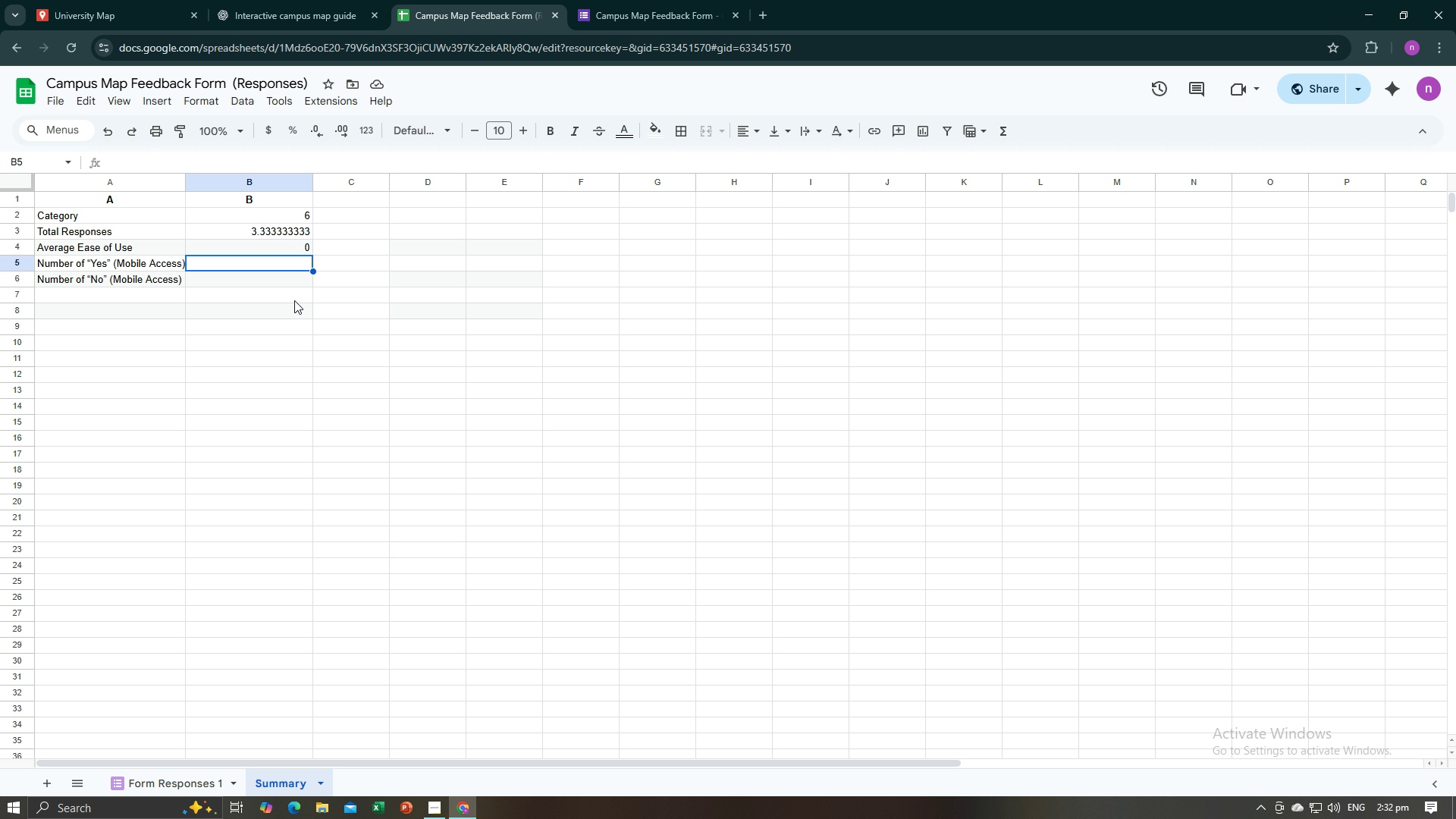 
hold_key(key=ControlLeft, duration=1.09)
left_click([281, 262])
 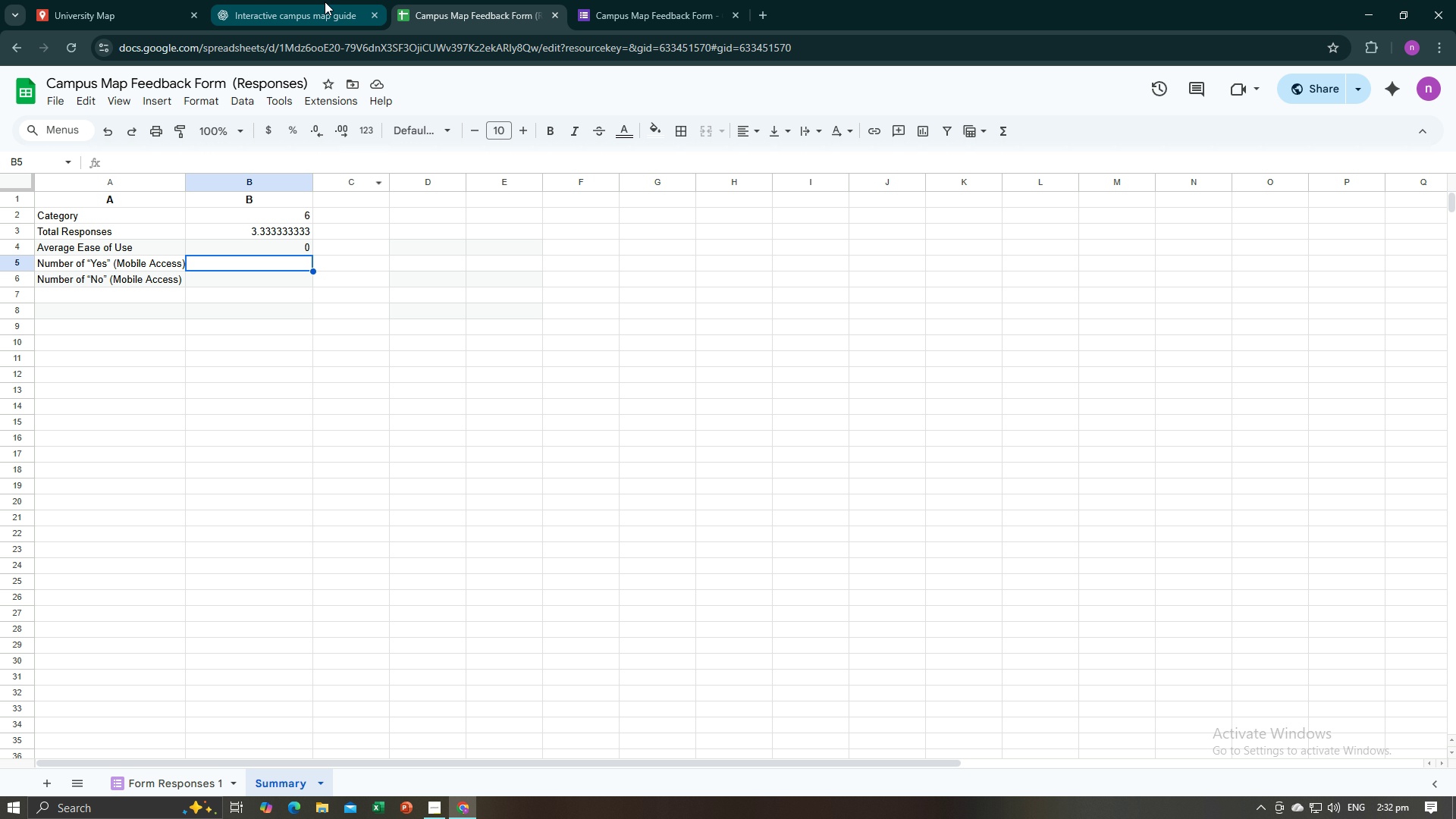 
left_click([294, 0])
 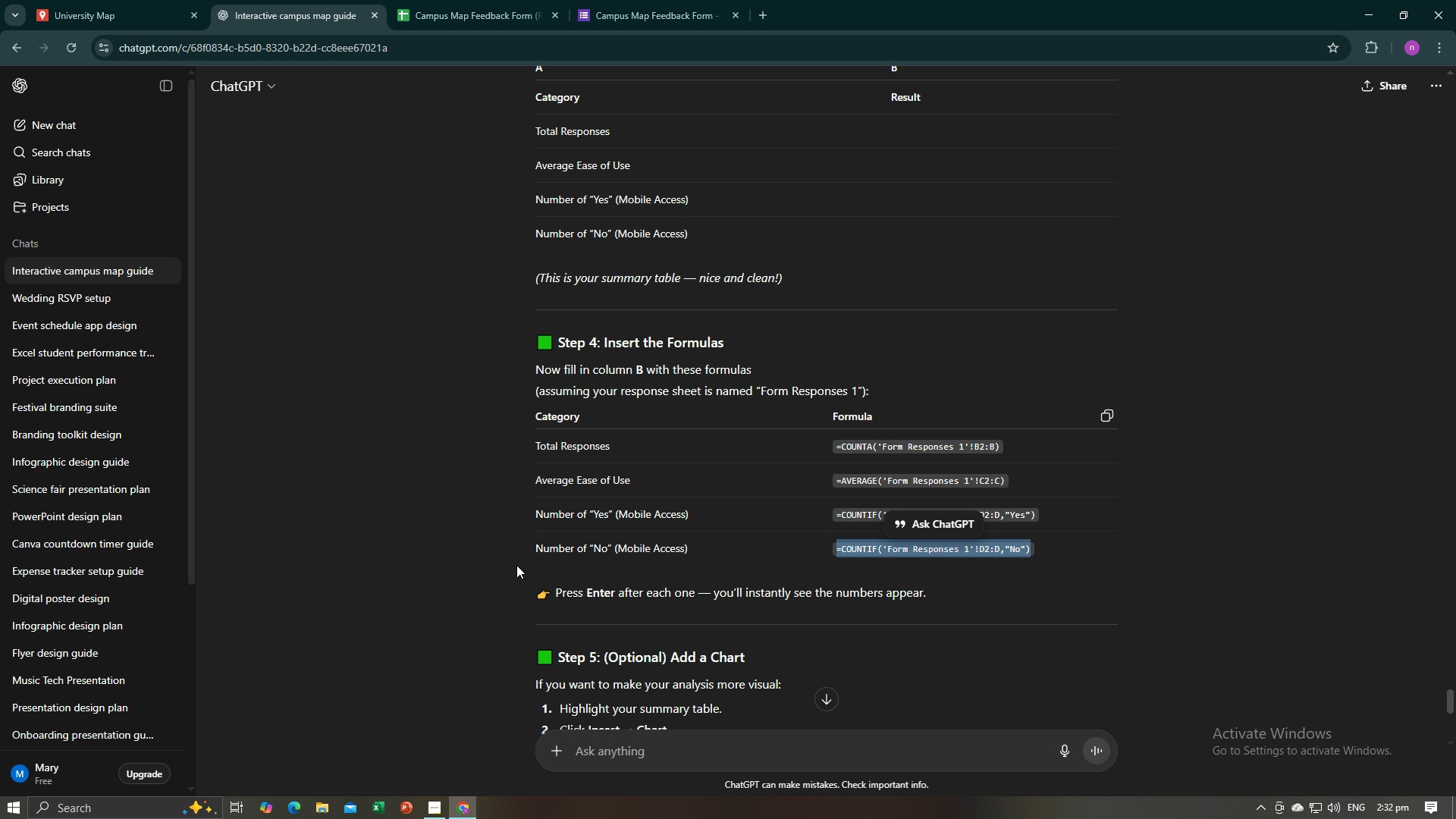 
left_click([485, 566])
 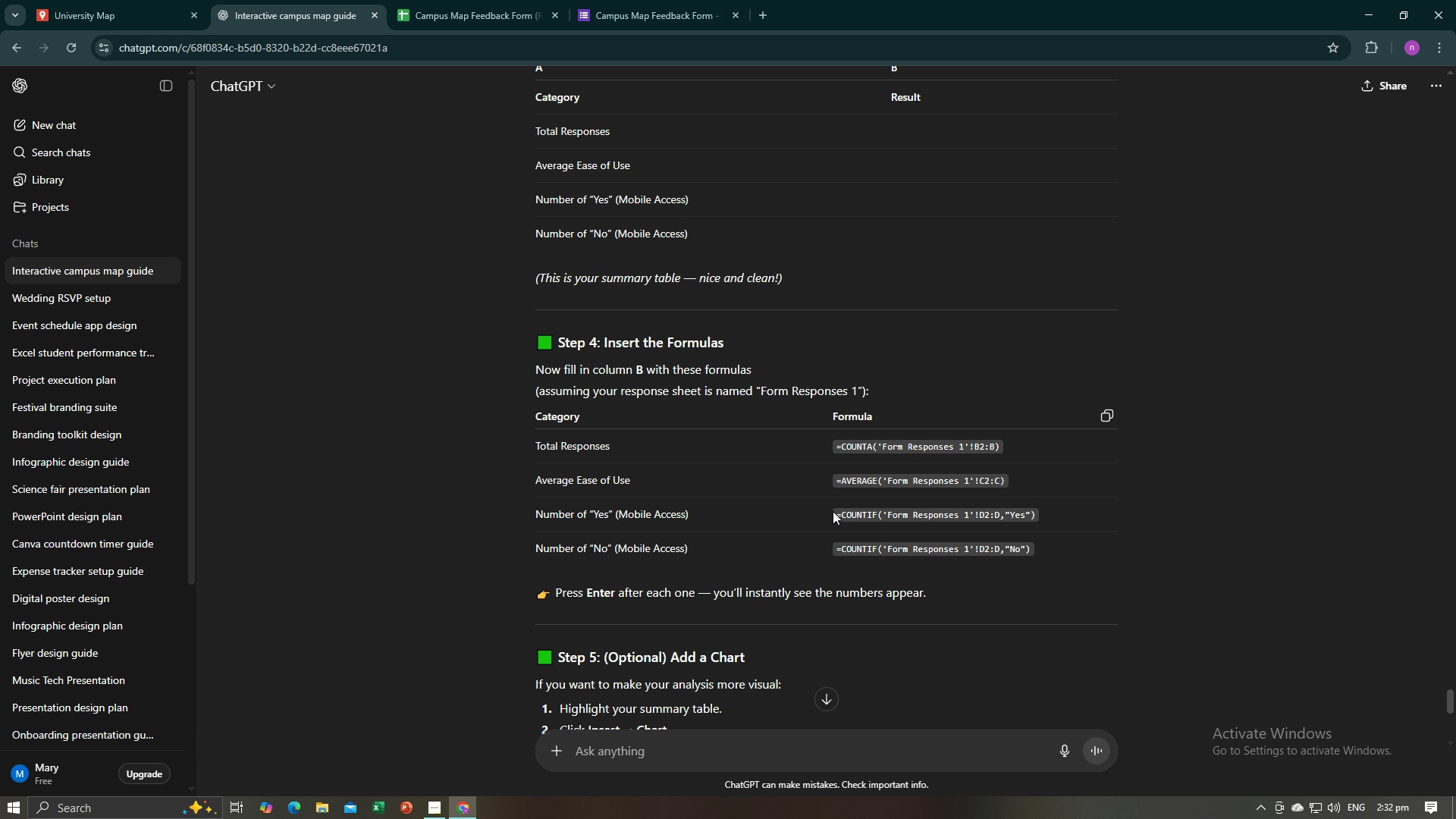 
left_click_drag(start_coordinate=[833, 511], to_coordinate=[1036, 513])
 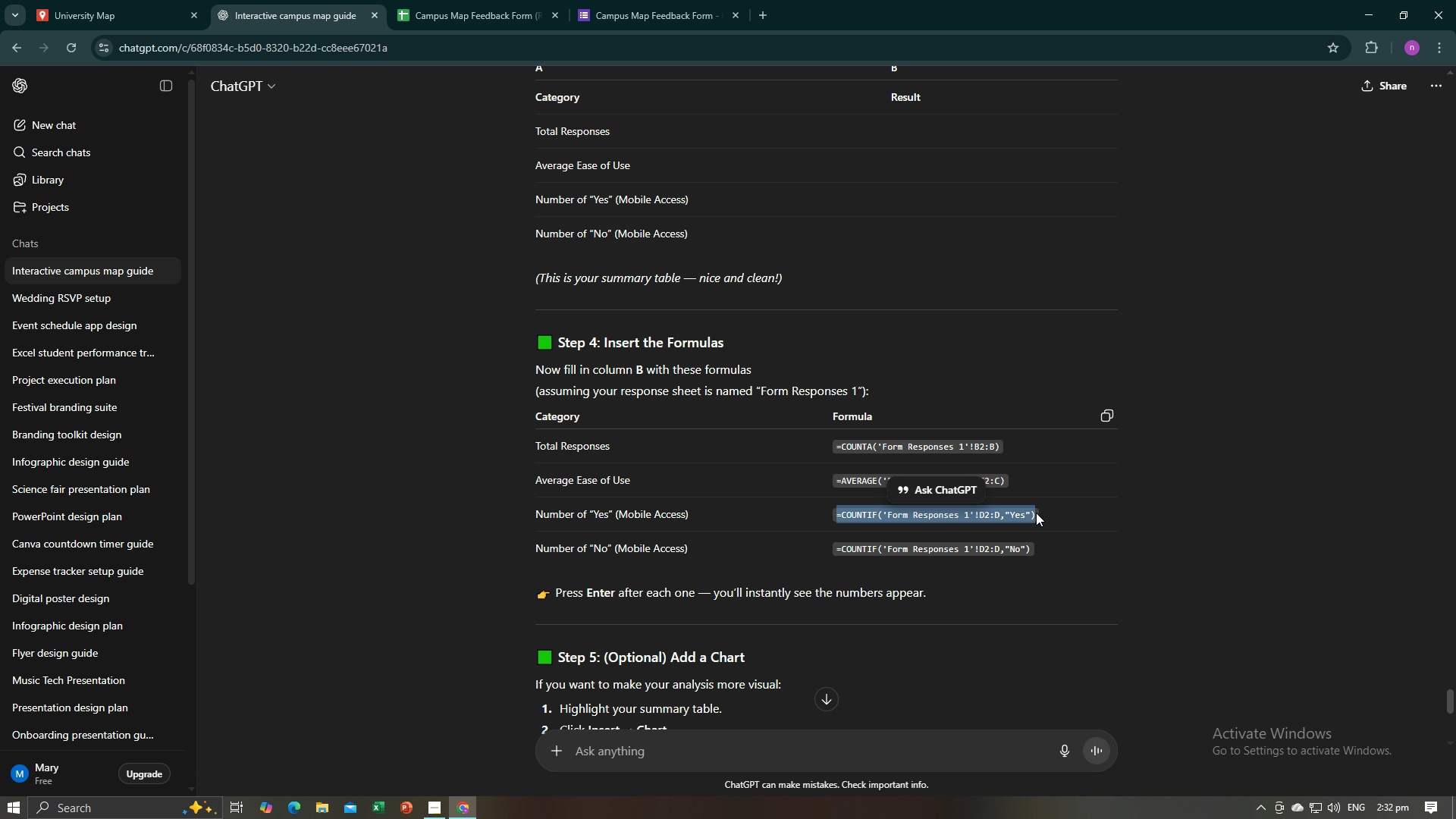 
key(Control+C)
 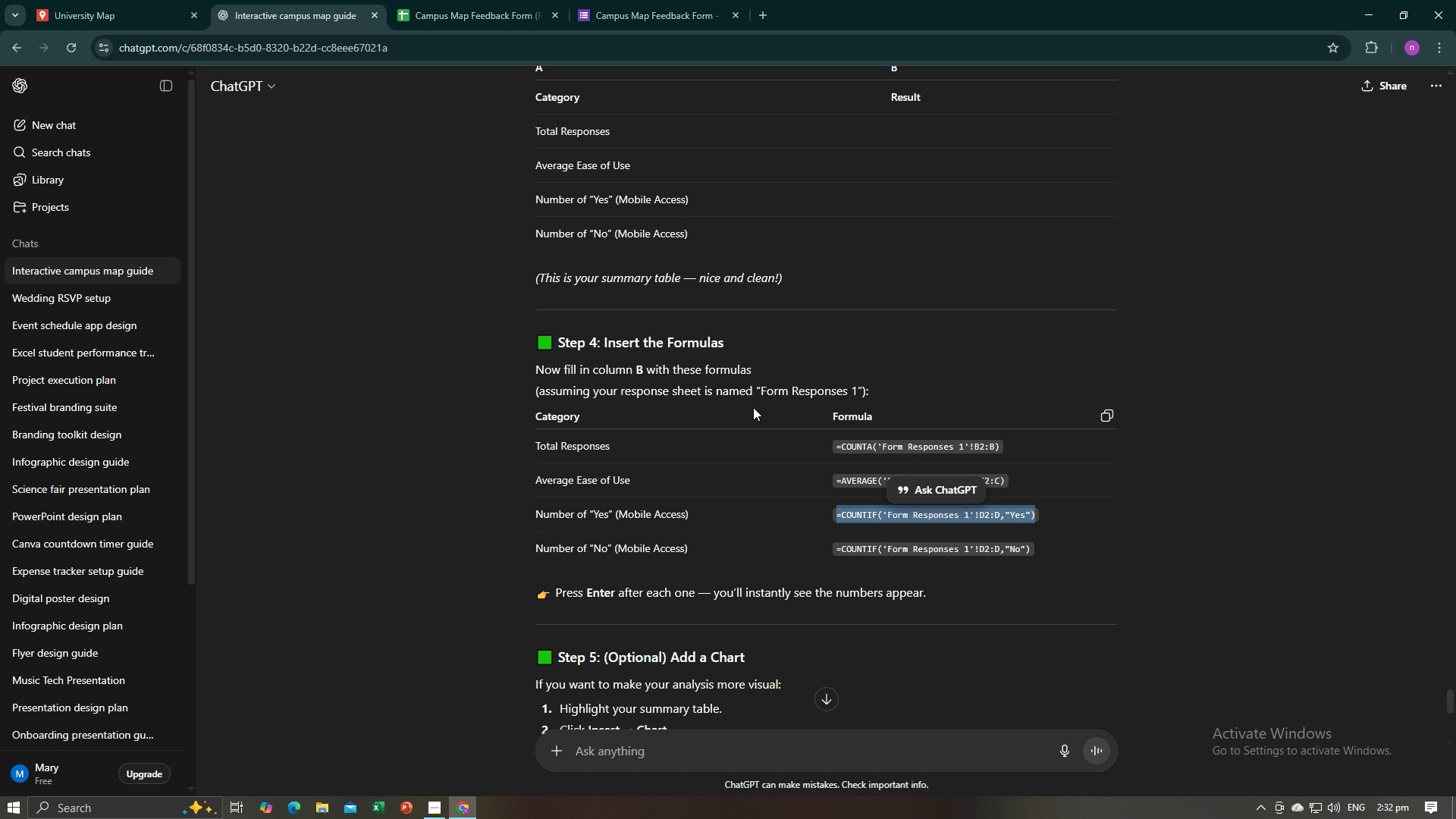 
key(Control+C)
 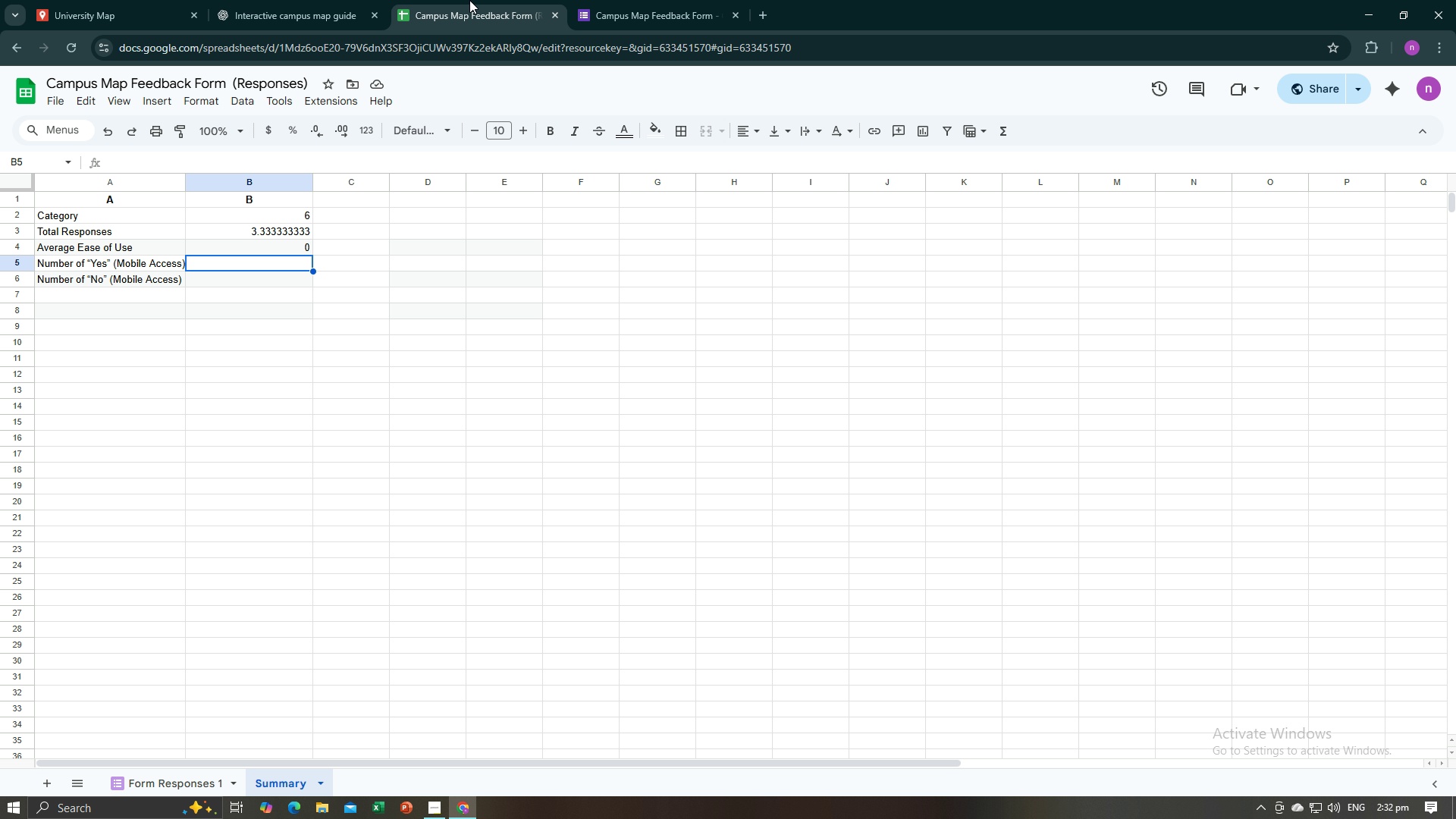 
left_click([469, 0])
 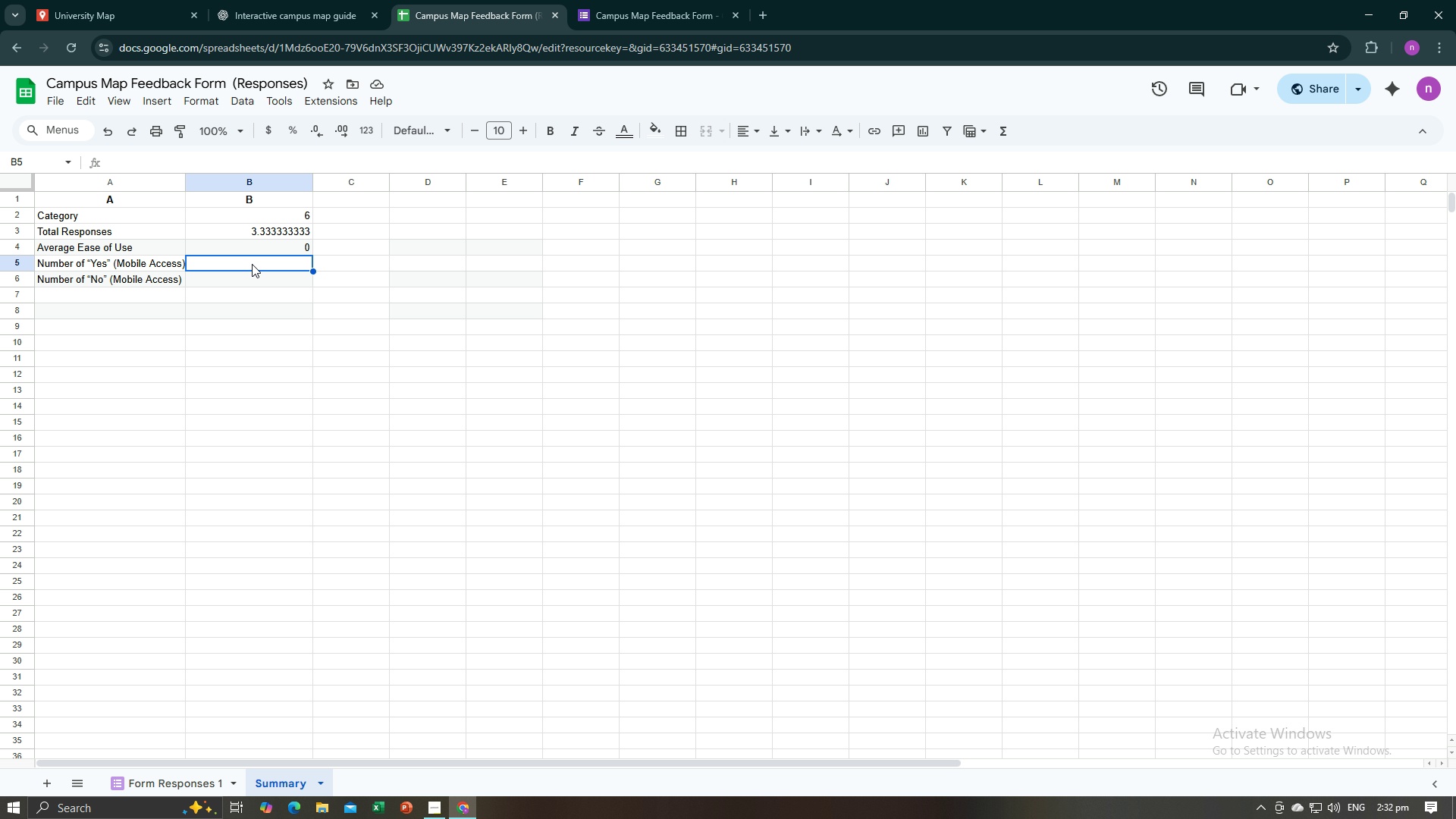 
key(Control+V)
 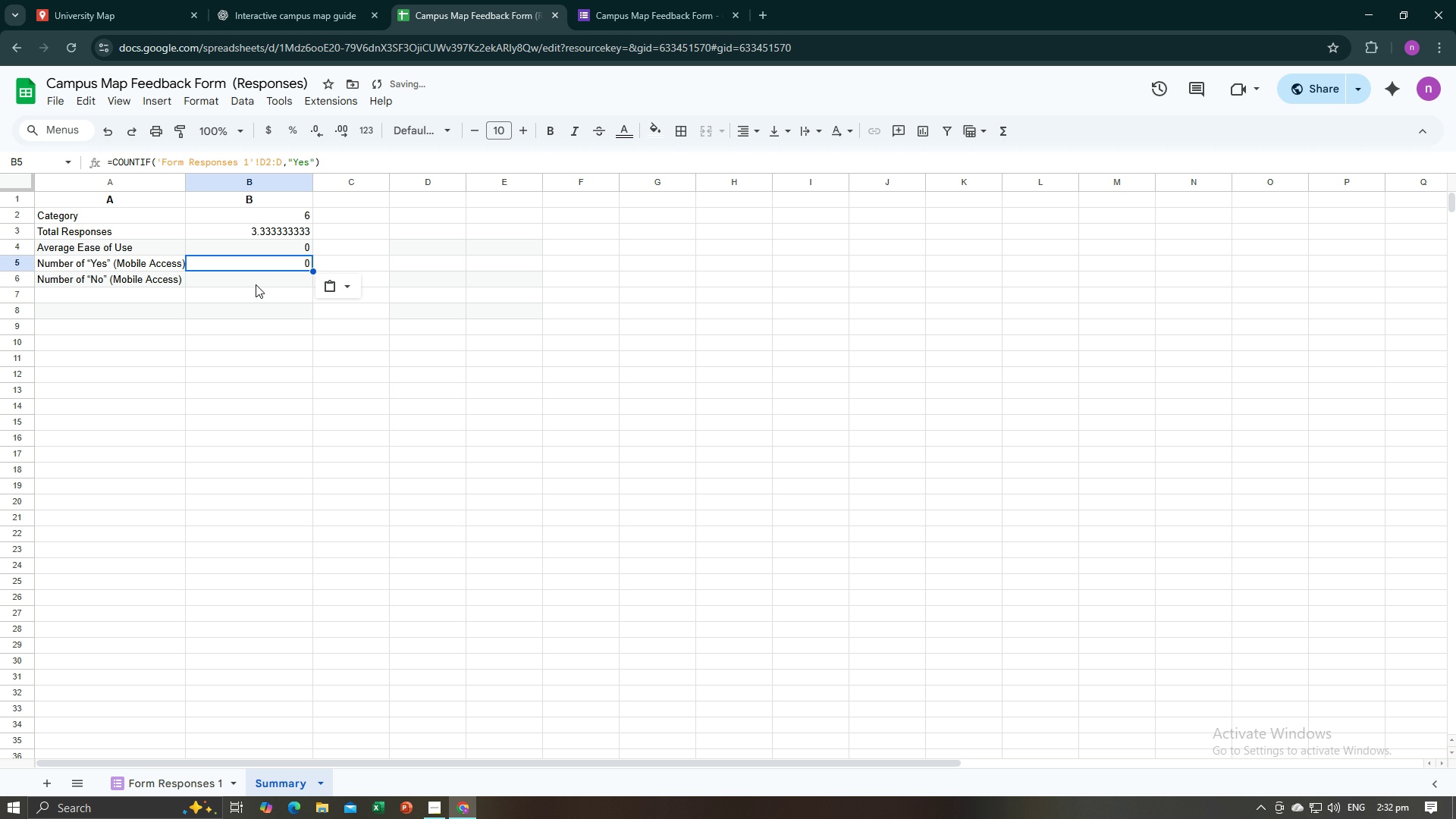 
left_click([254, 284])
 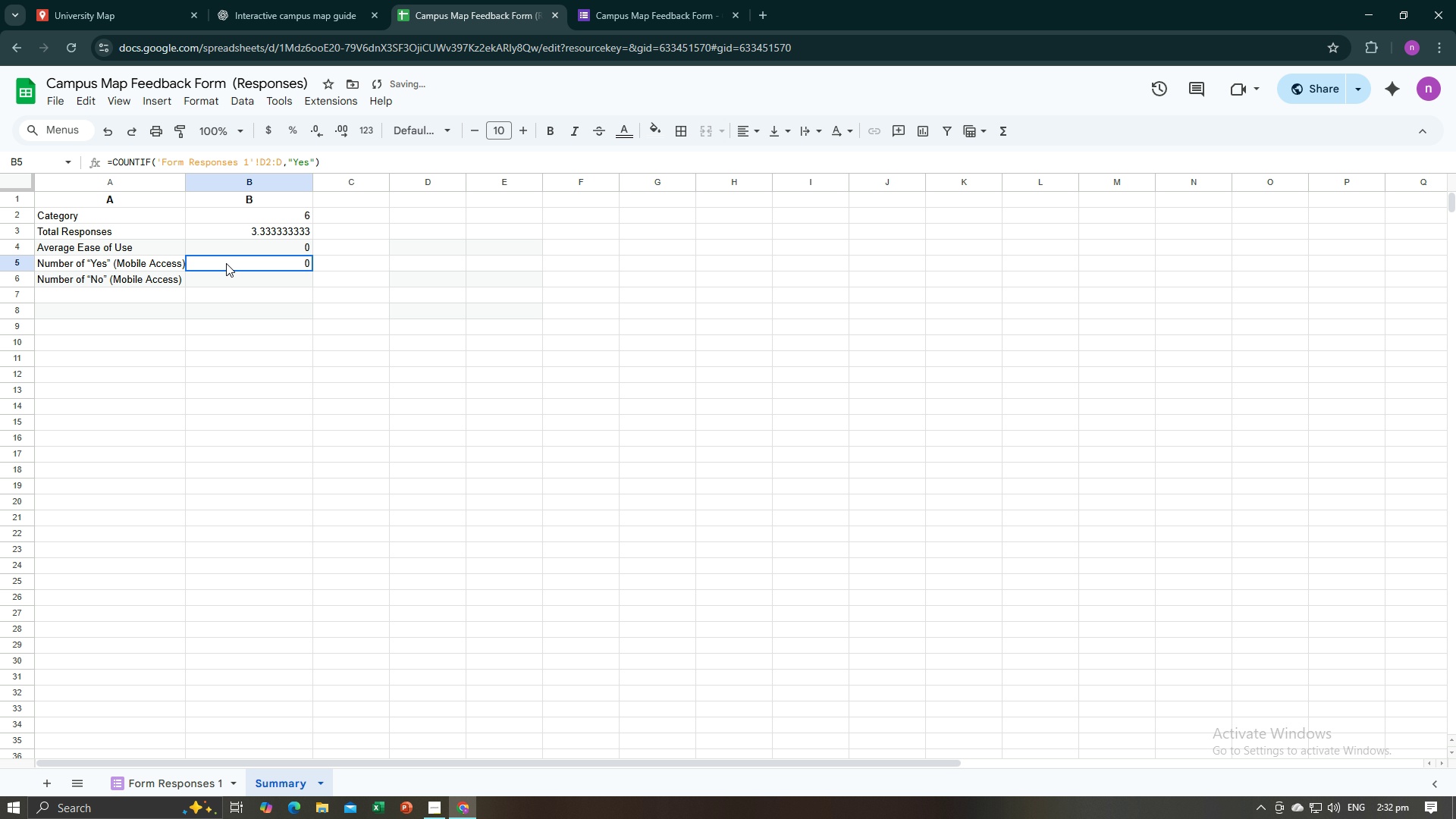 
left_click([226, 263])
 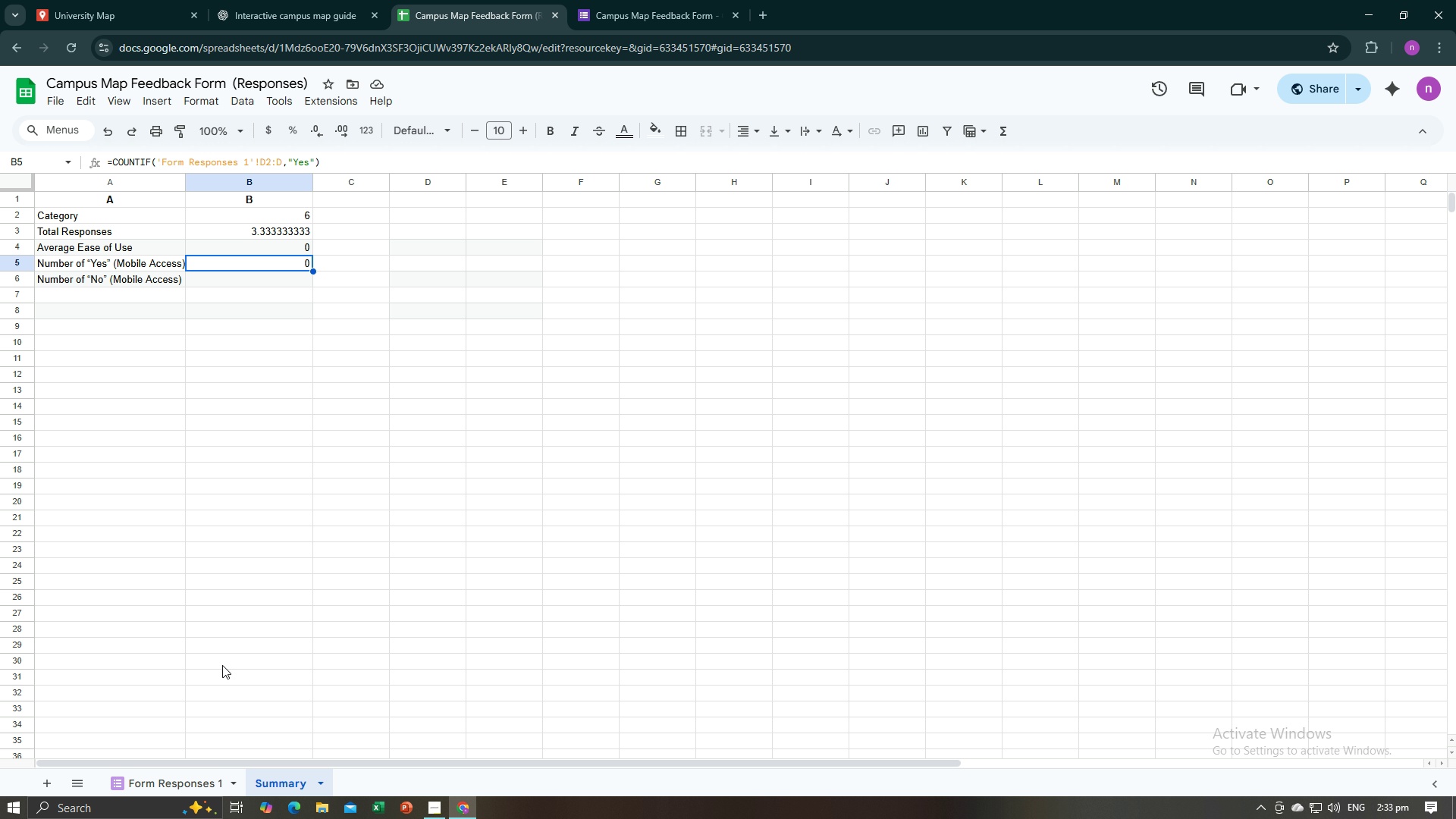 
wait(6.56)
 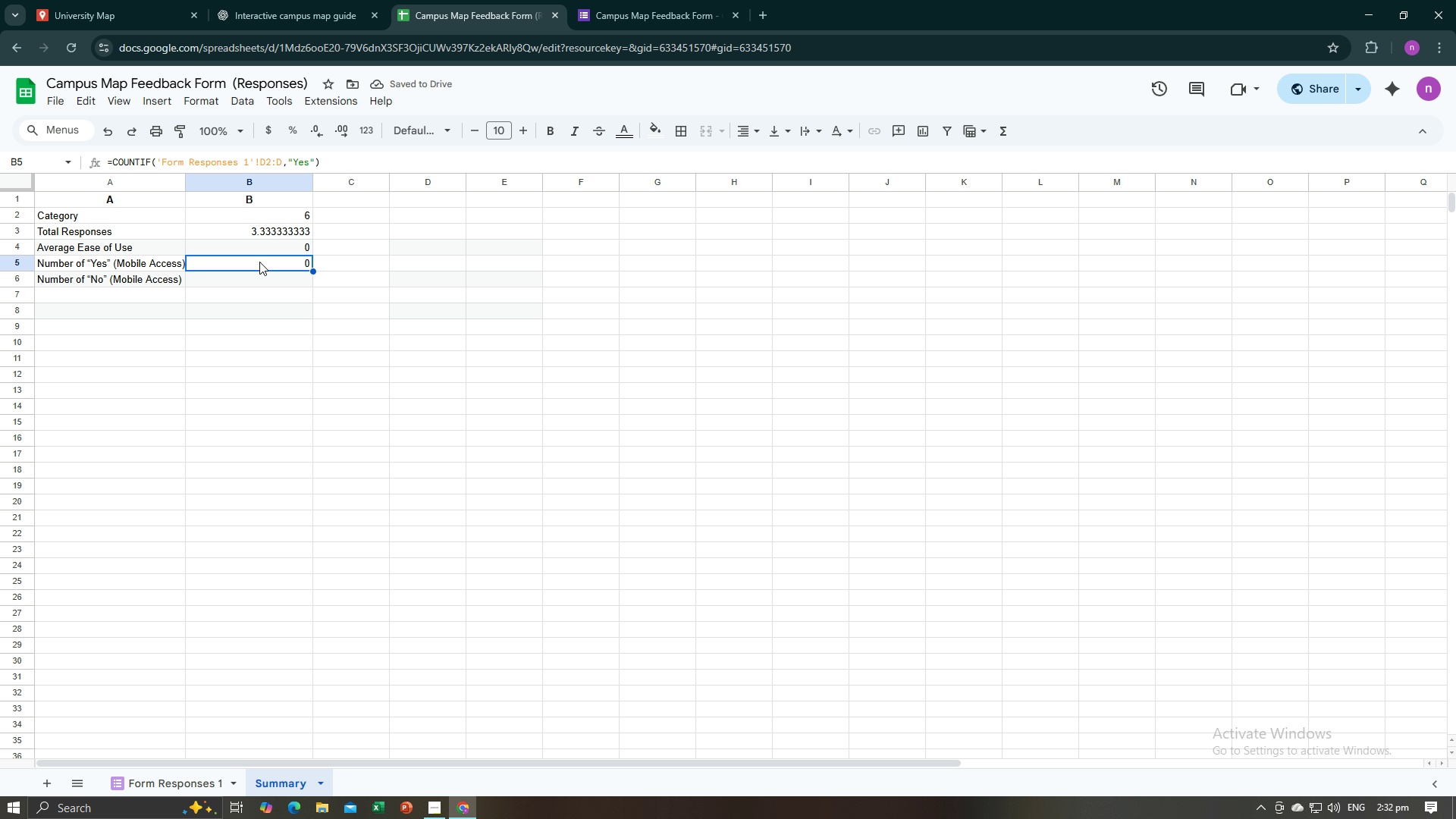 
left_click([194, 780])
 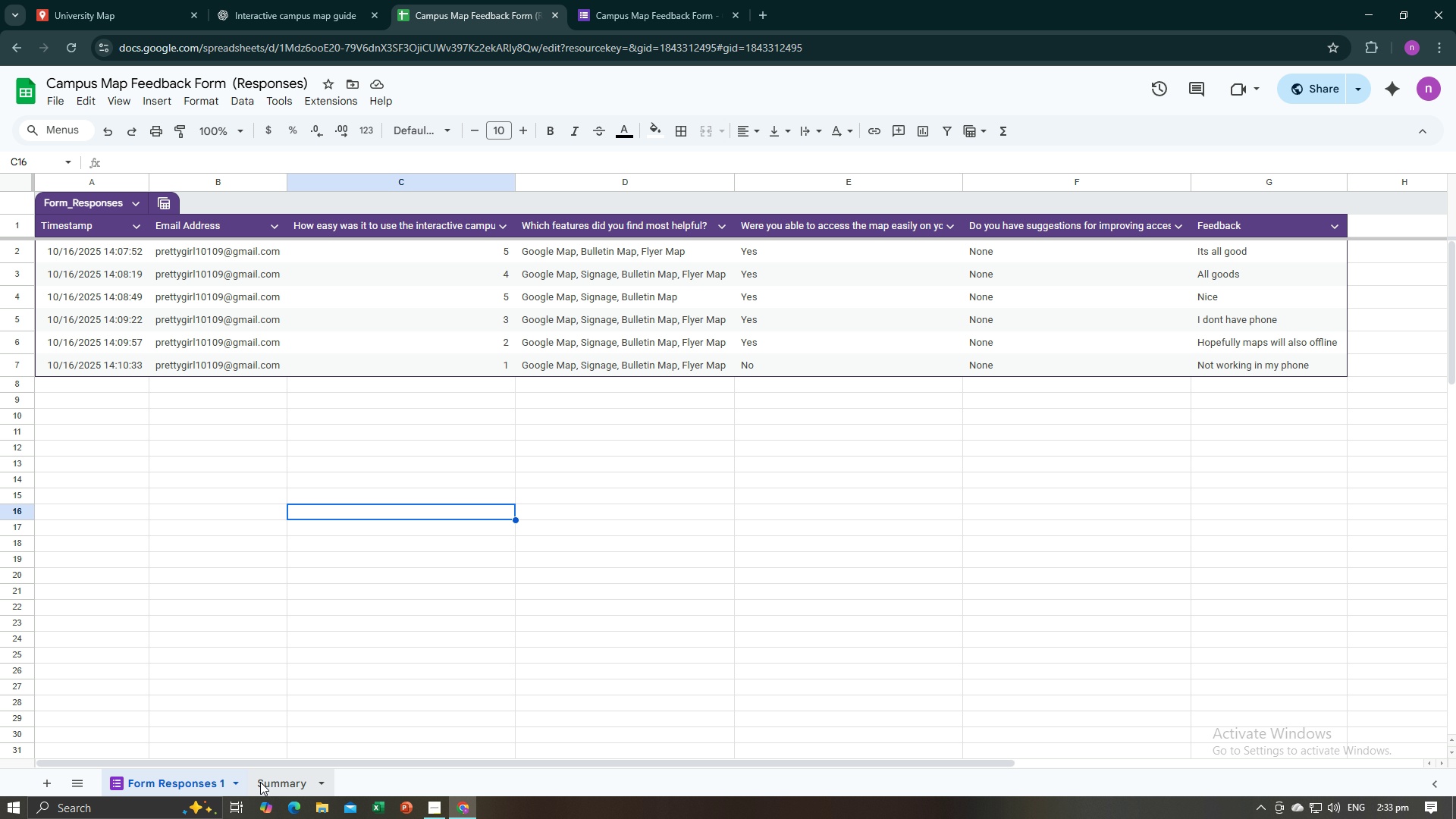 
left_click([260, 782])
 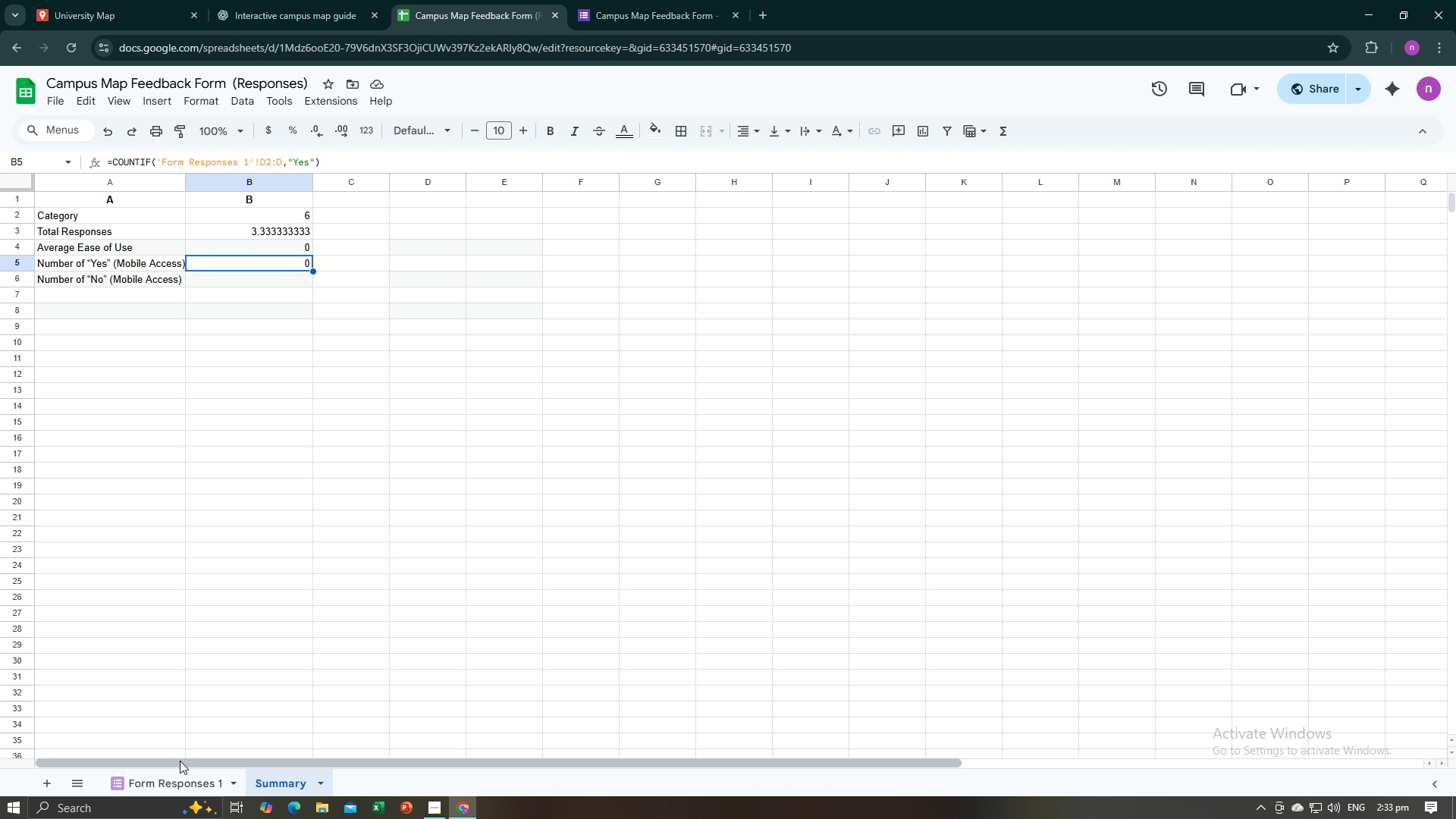 
left_click([180, 758])
 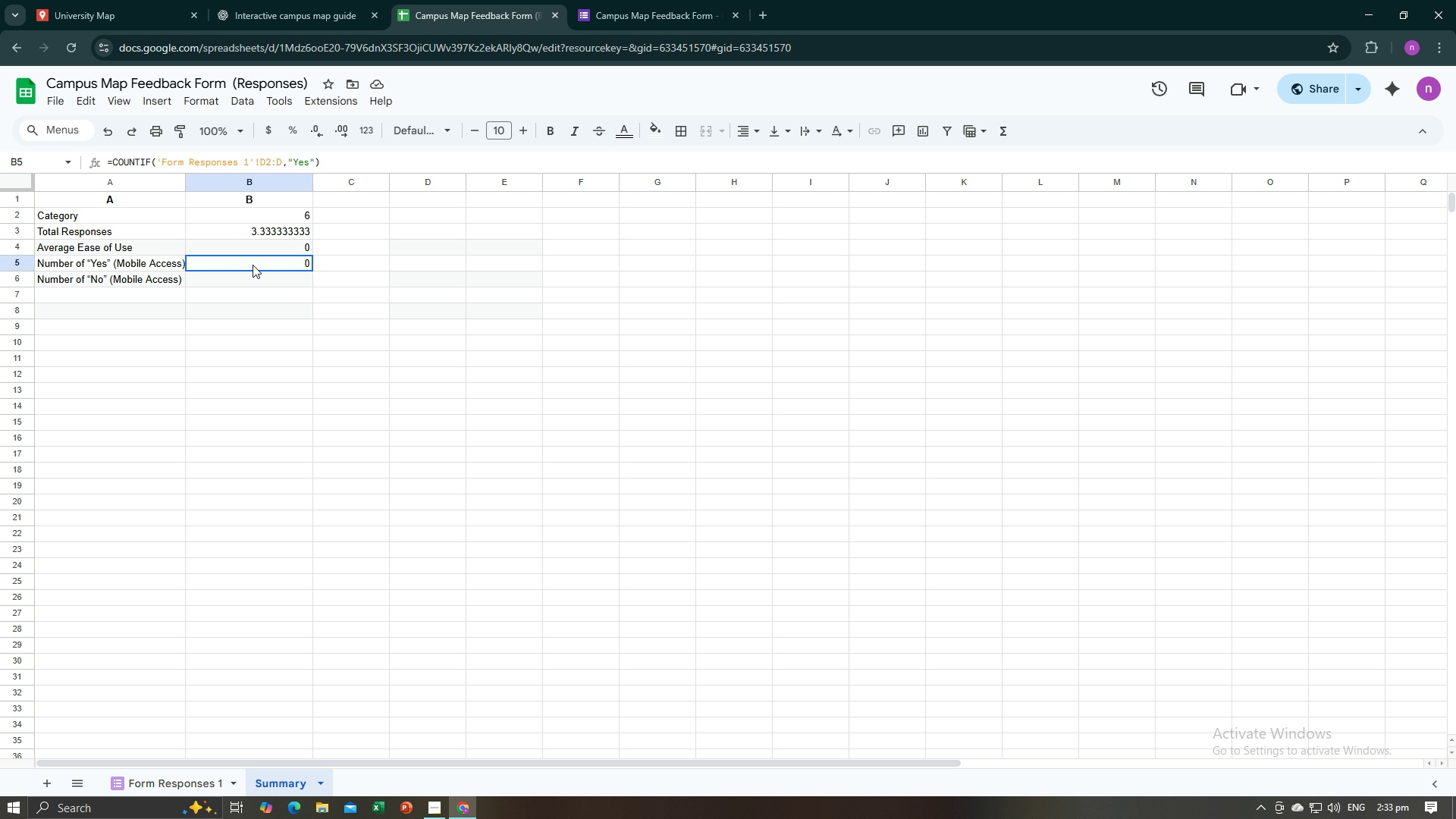 
left_click([253, 265])
 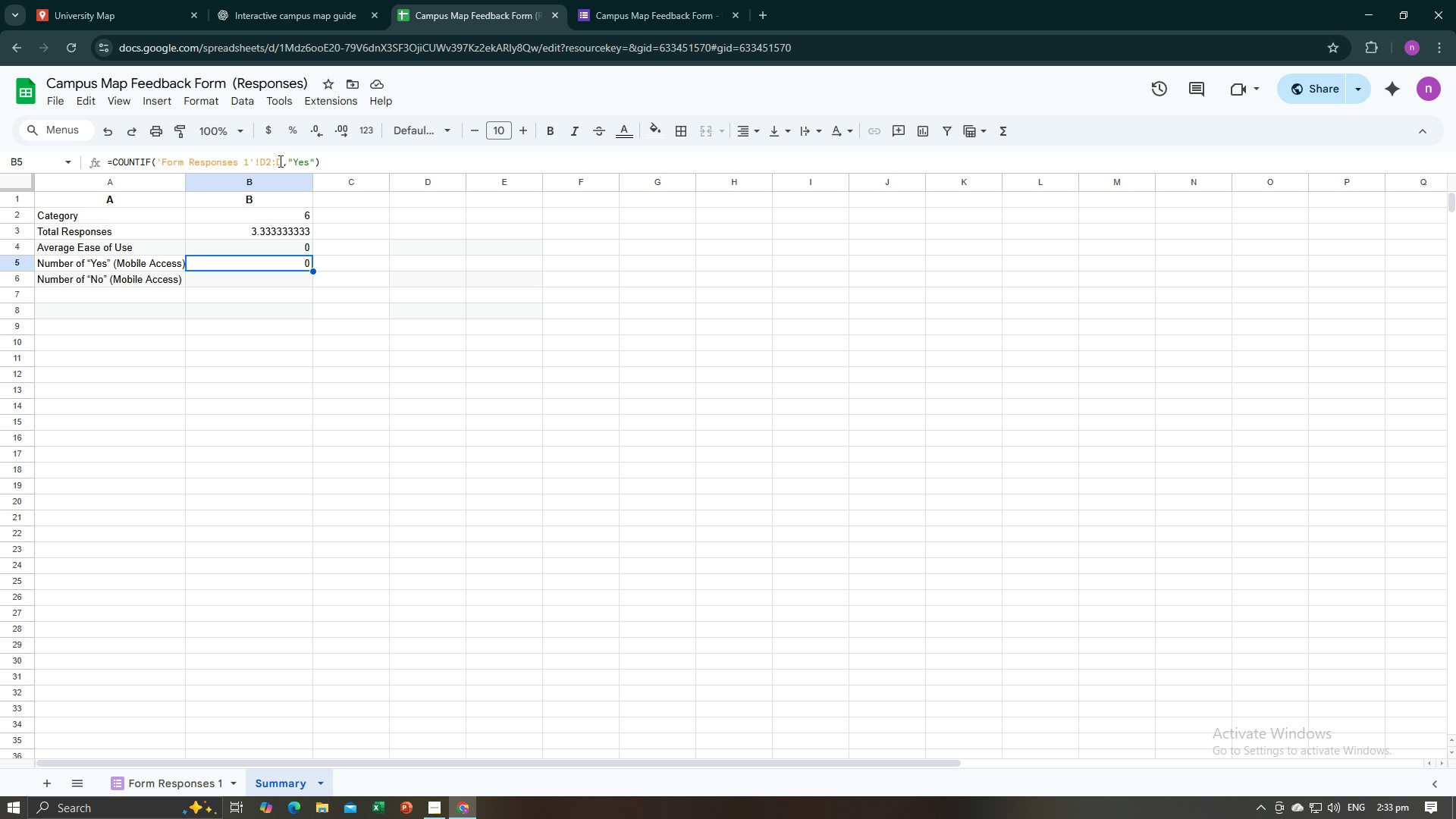 
left_click_drag(start_coordinate=[279, 161], to_coordinate=[264, 161])
 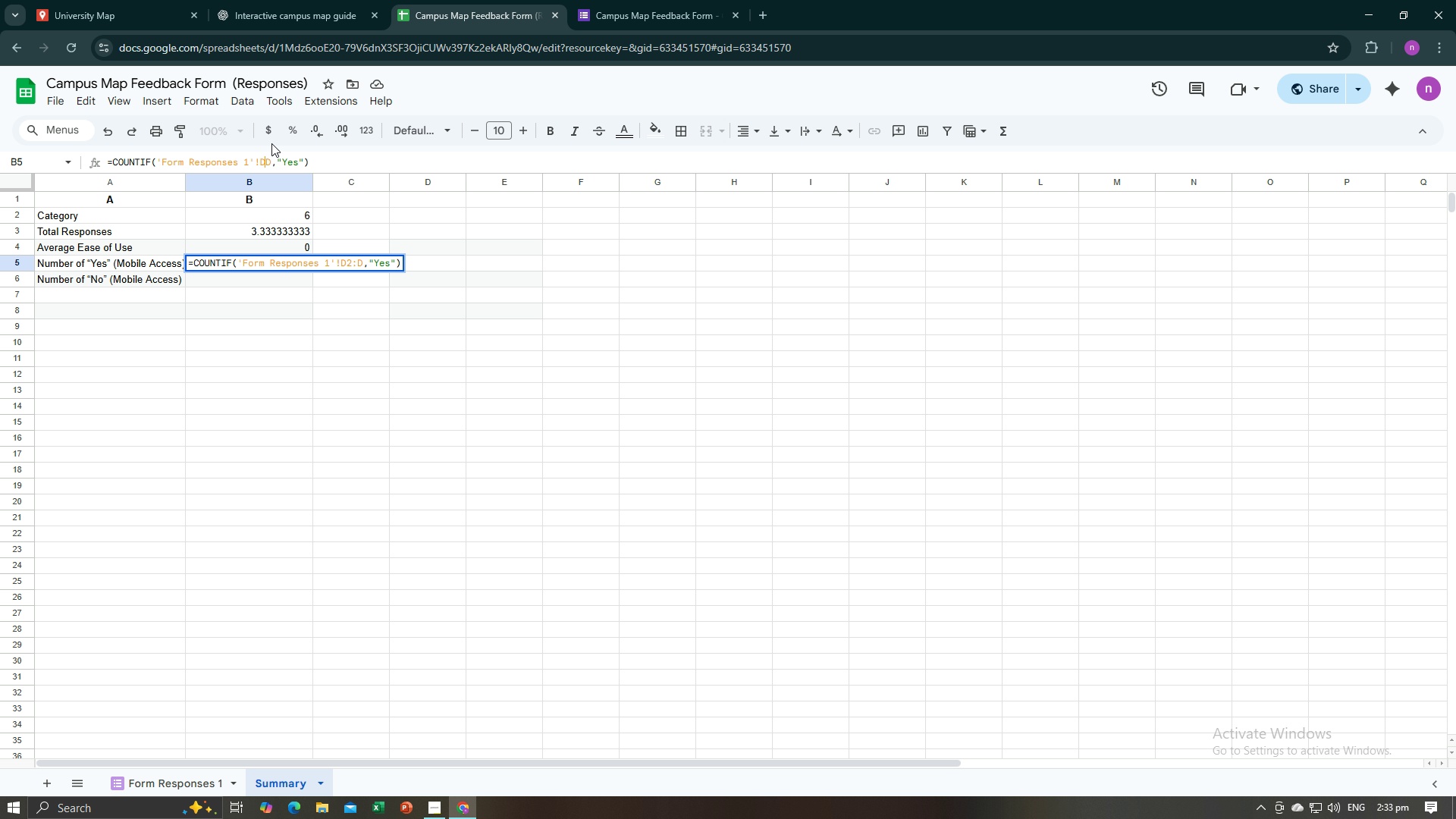 
key(Backspace)
 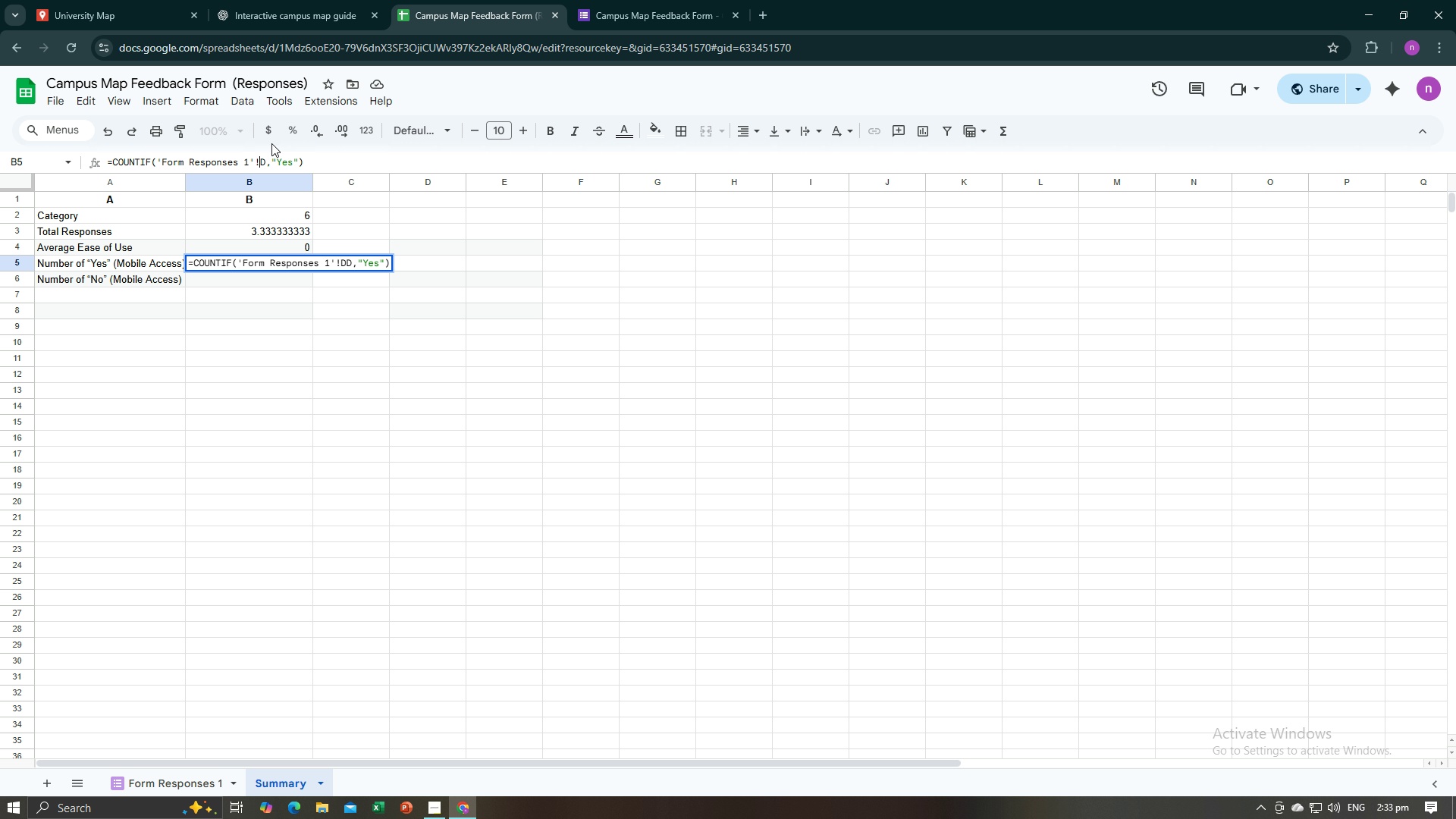 
key(Backspace)
 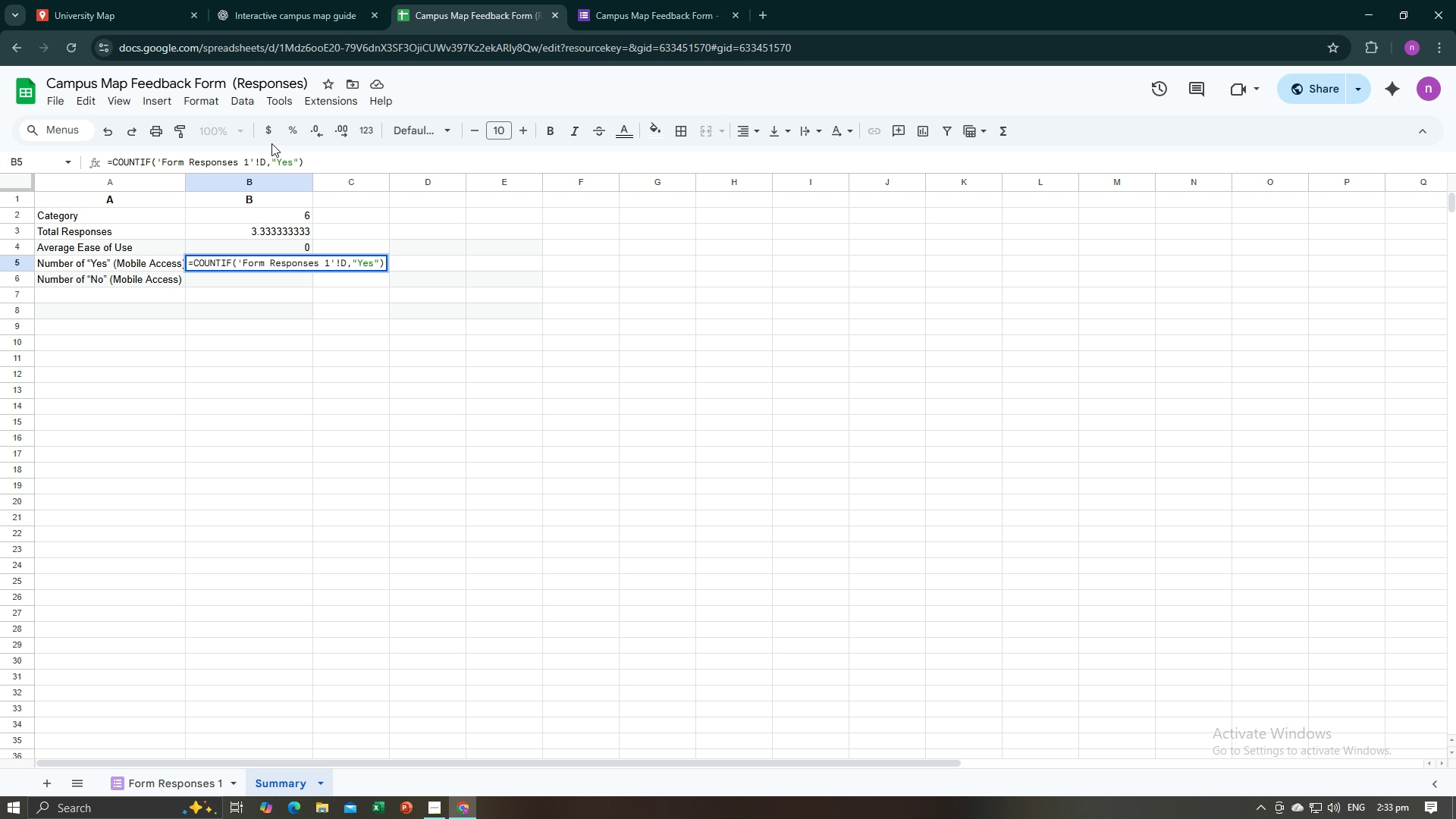 
key(ArrowRight)
 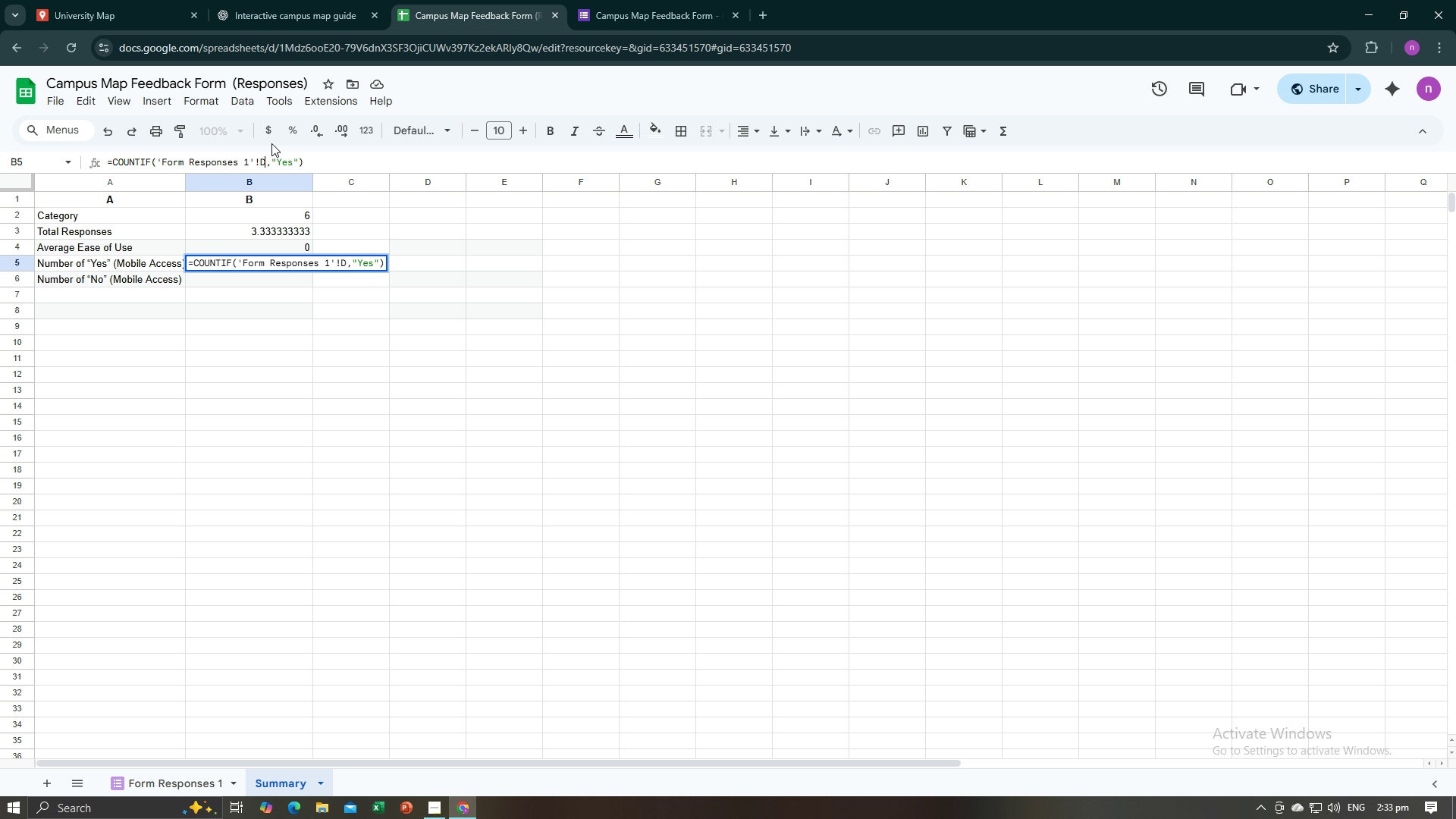 
key(Backspace)
type(C1)
key(Backspace)